 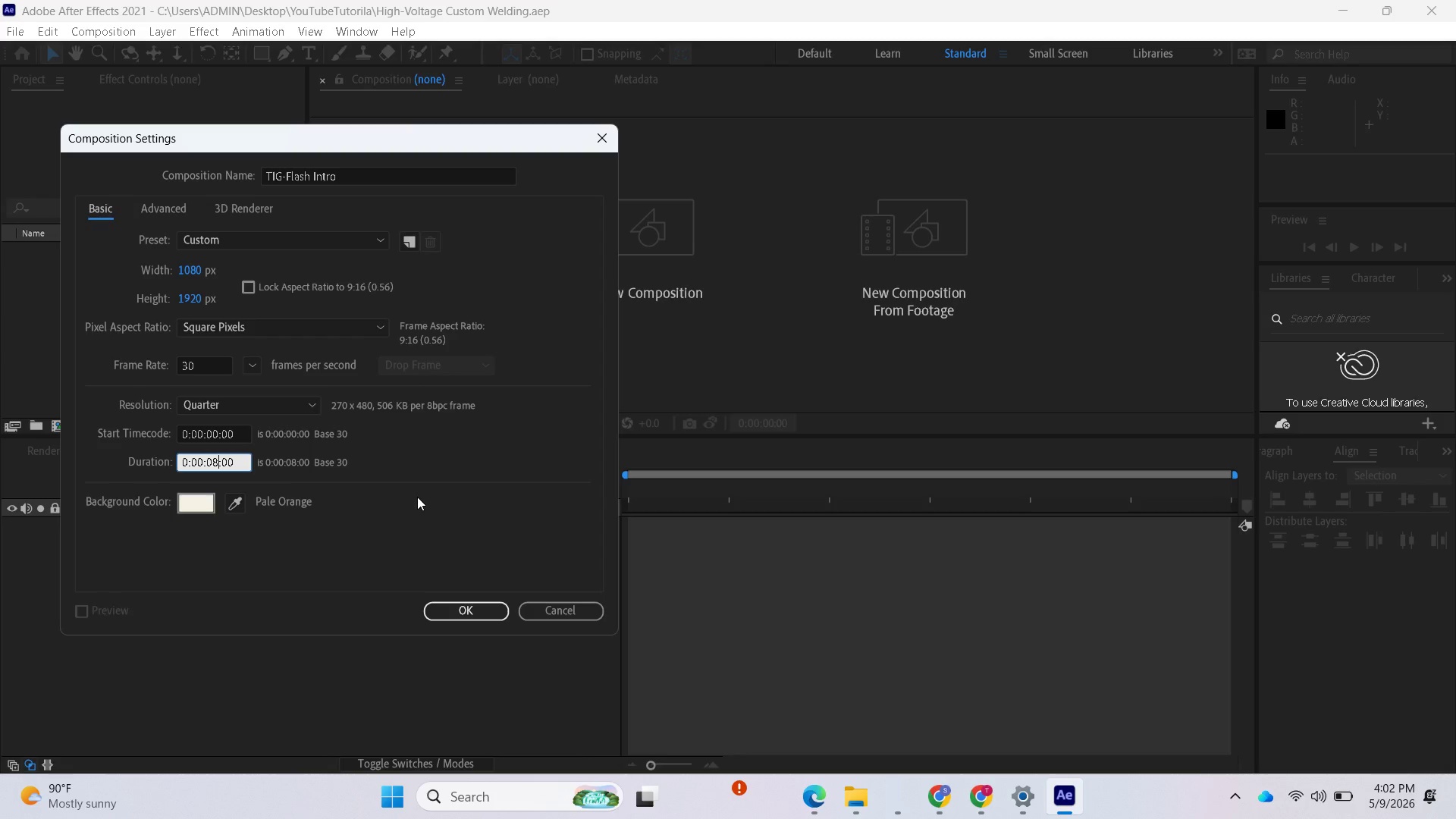 
key(Backspace)
 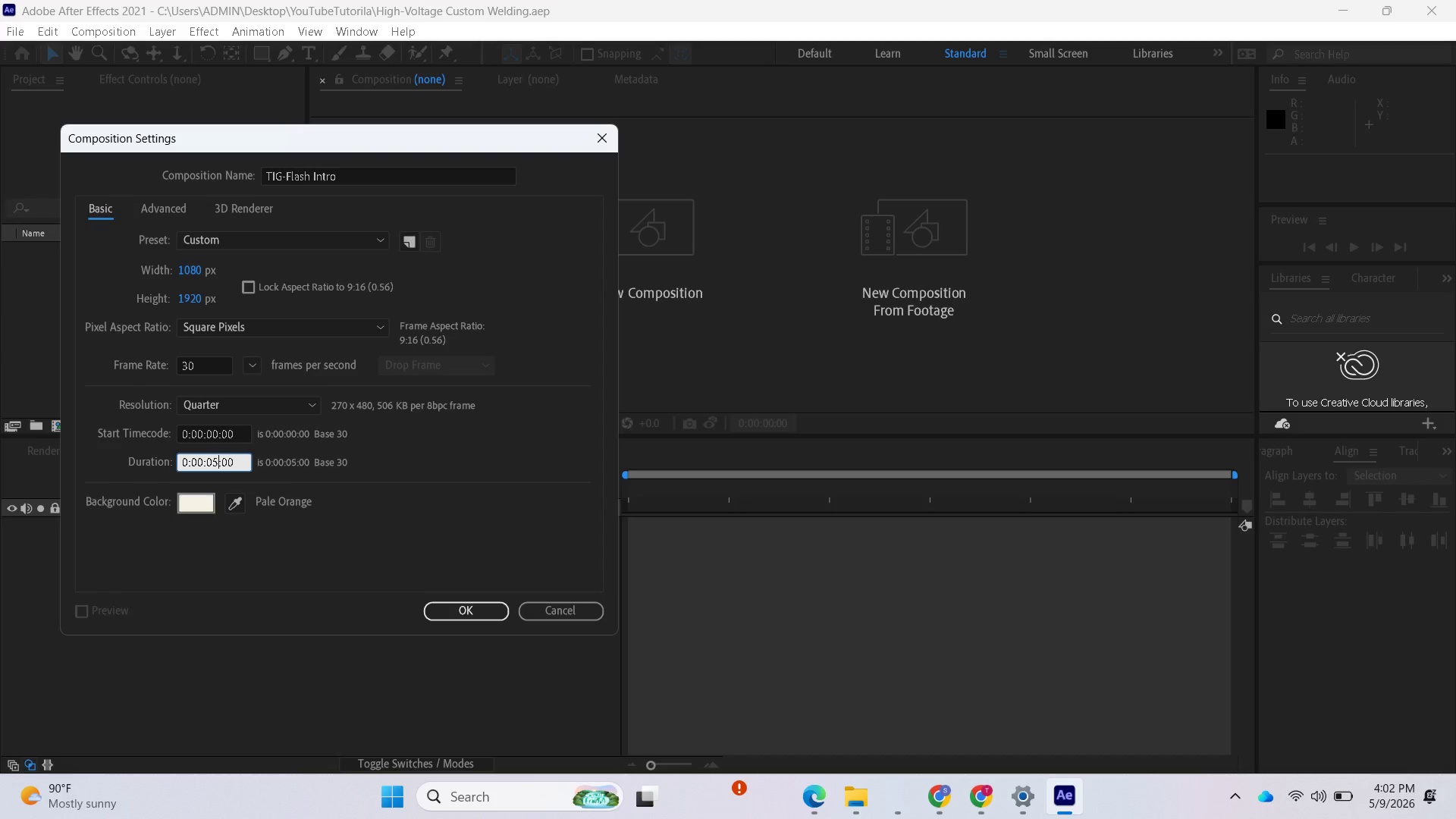 
key(5)
 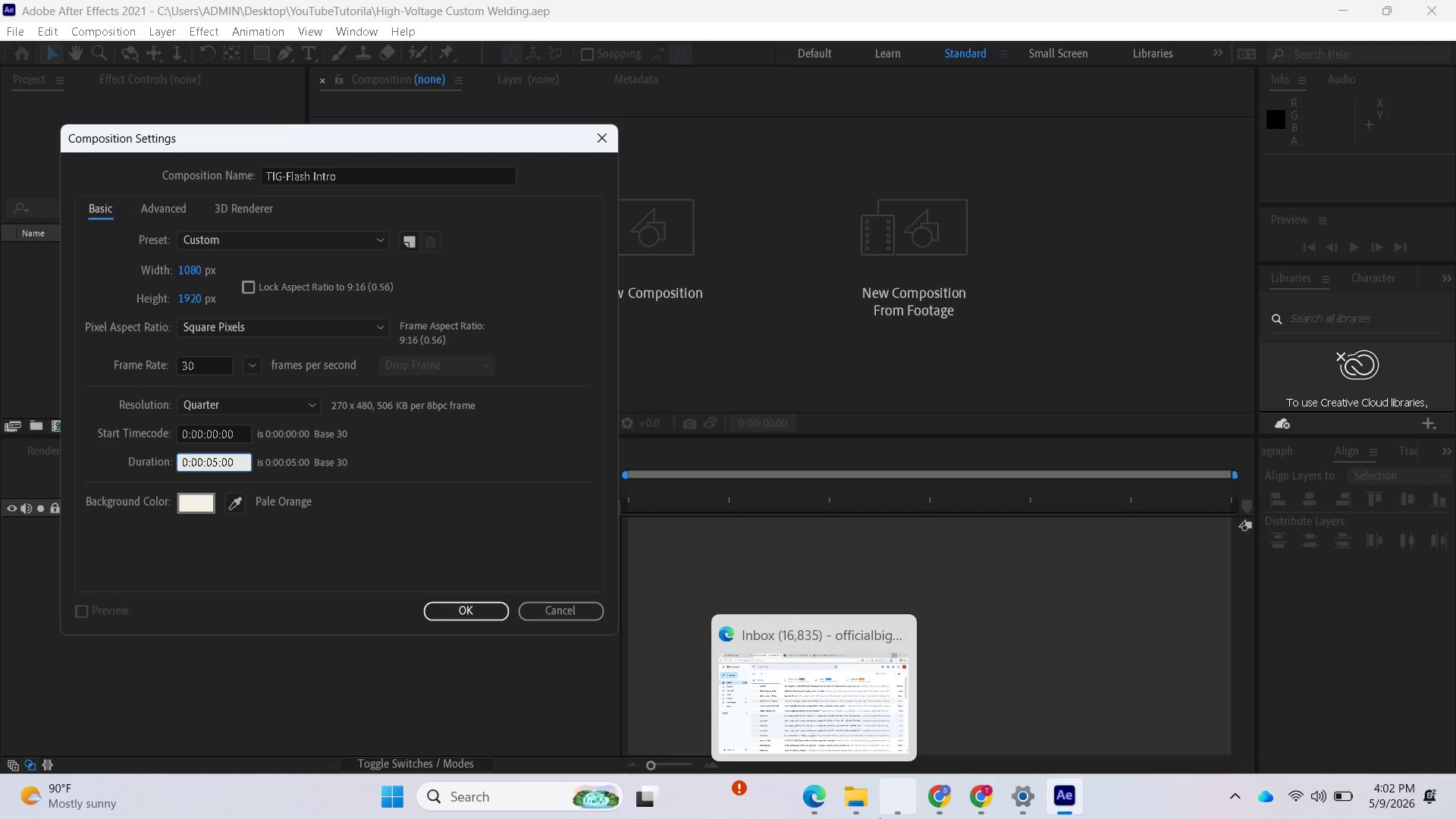 
left_click([937, 806])
 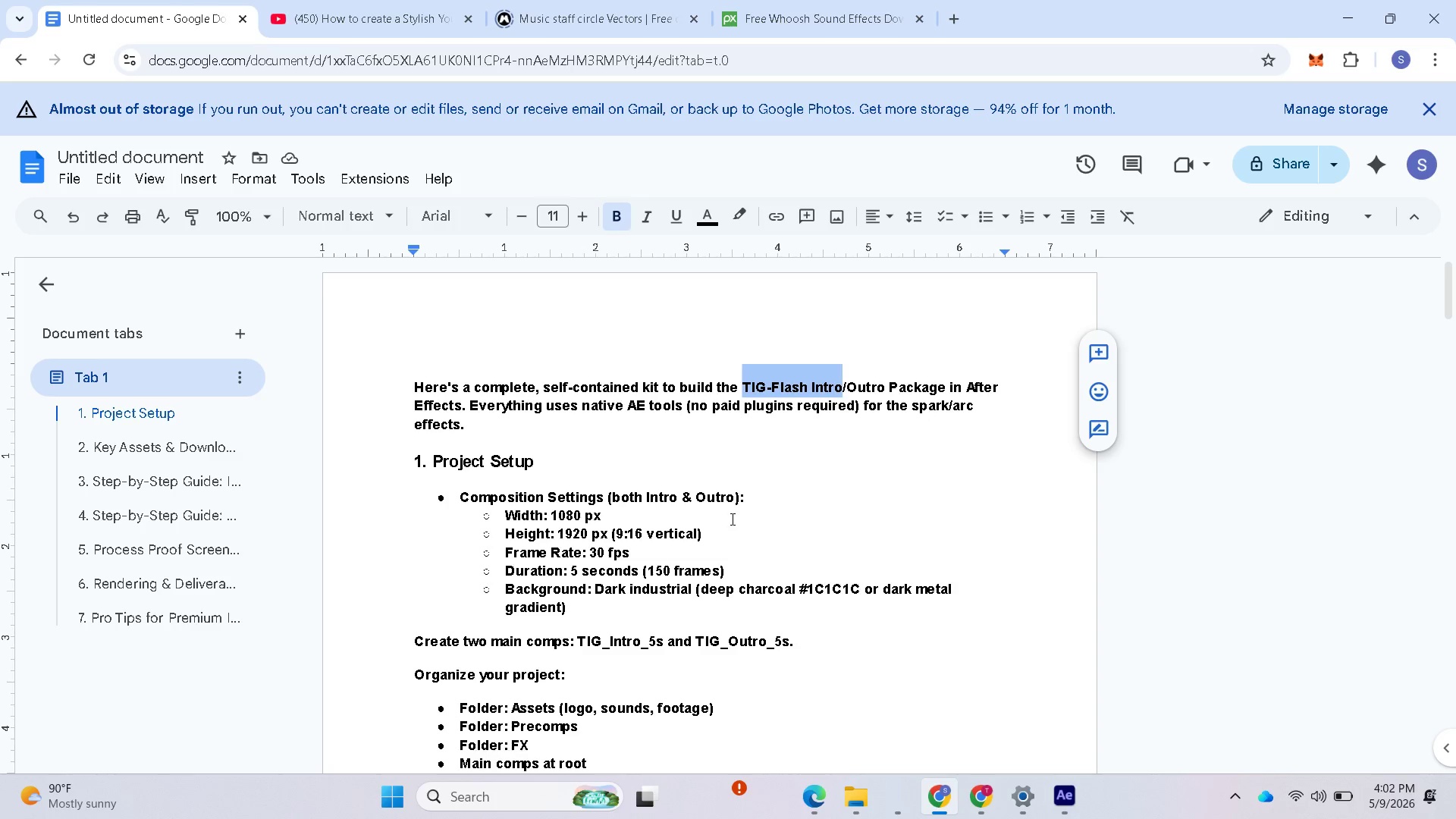 
scroll: coordinate [742, 537], scroll_direction: down, amount: 1.0
 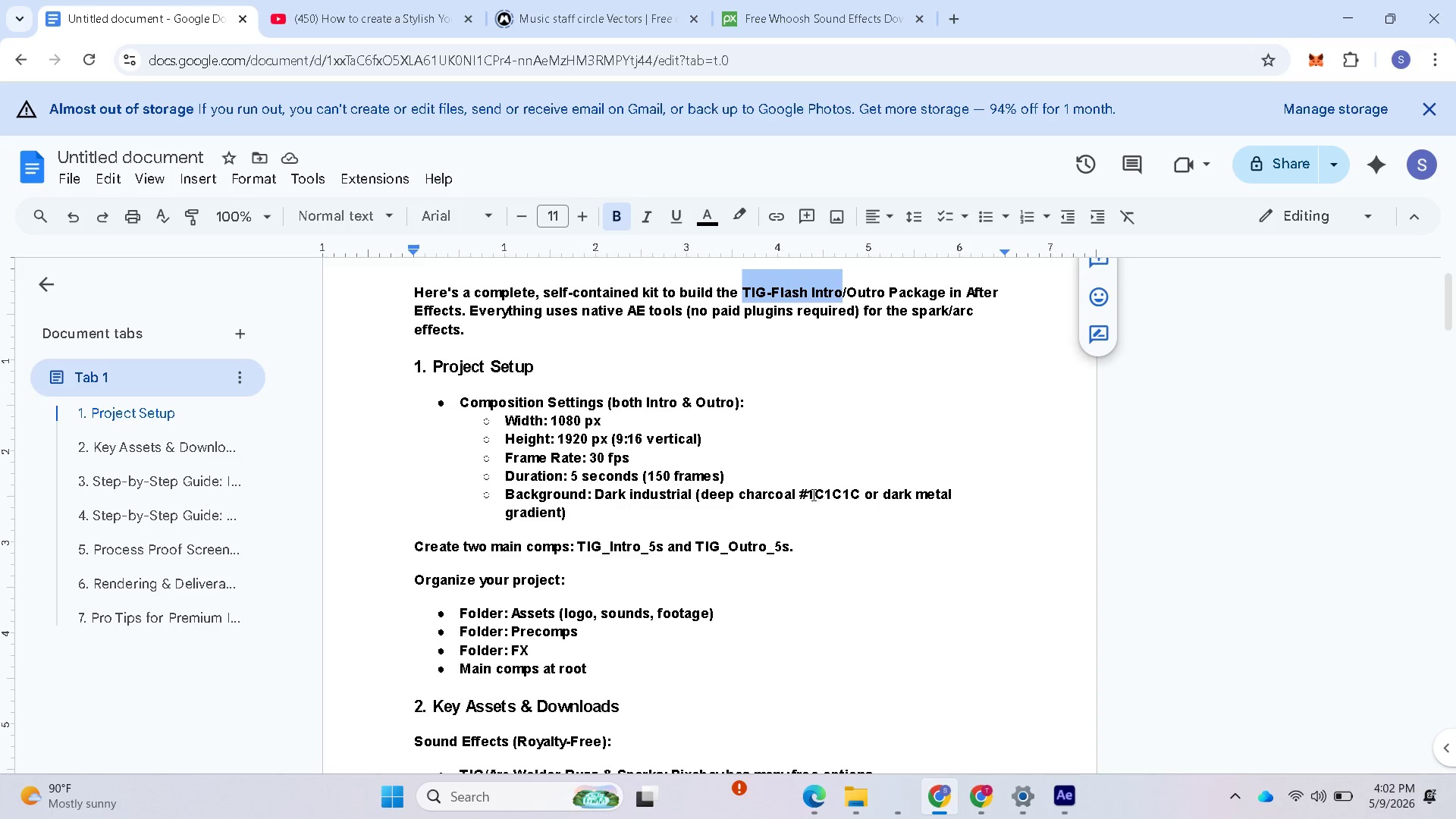 
left_click_drag(start_coordinate=[802, 493], to_coordinate=[862, 493])
 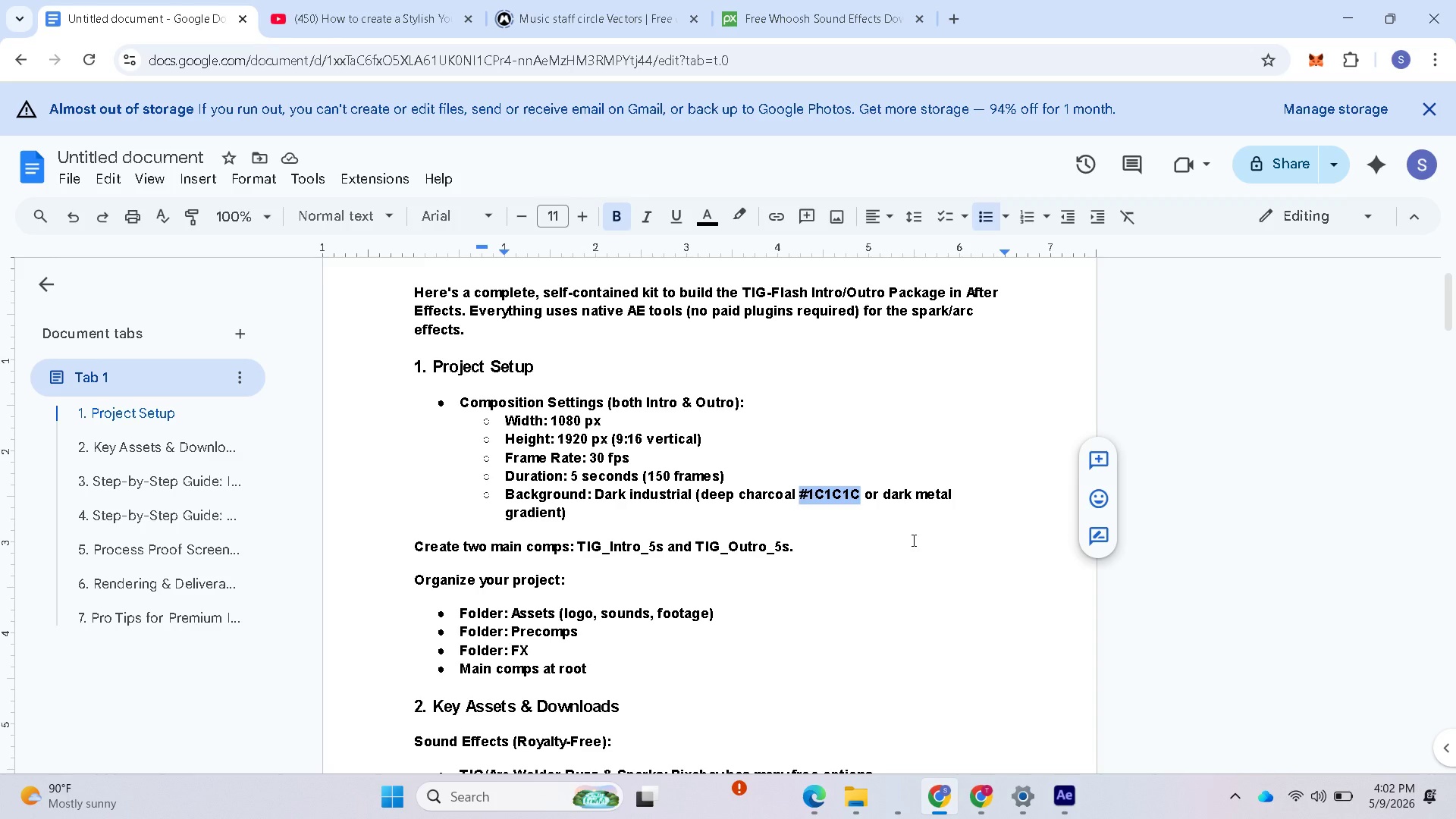 
key(Control+C)
 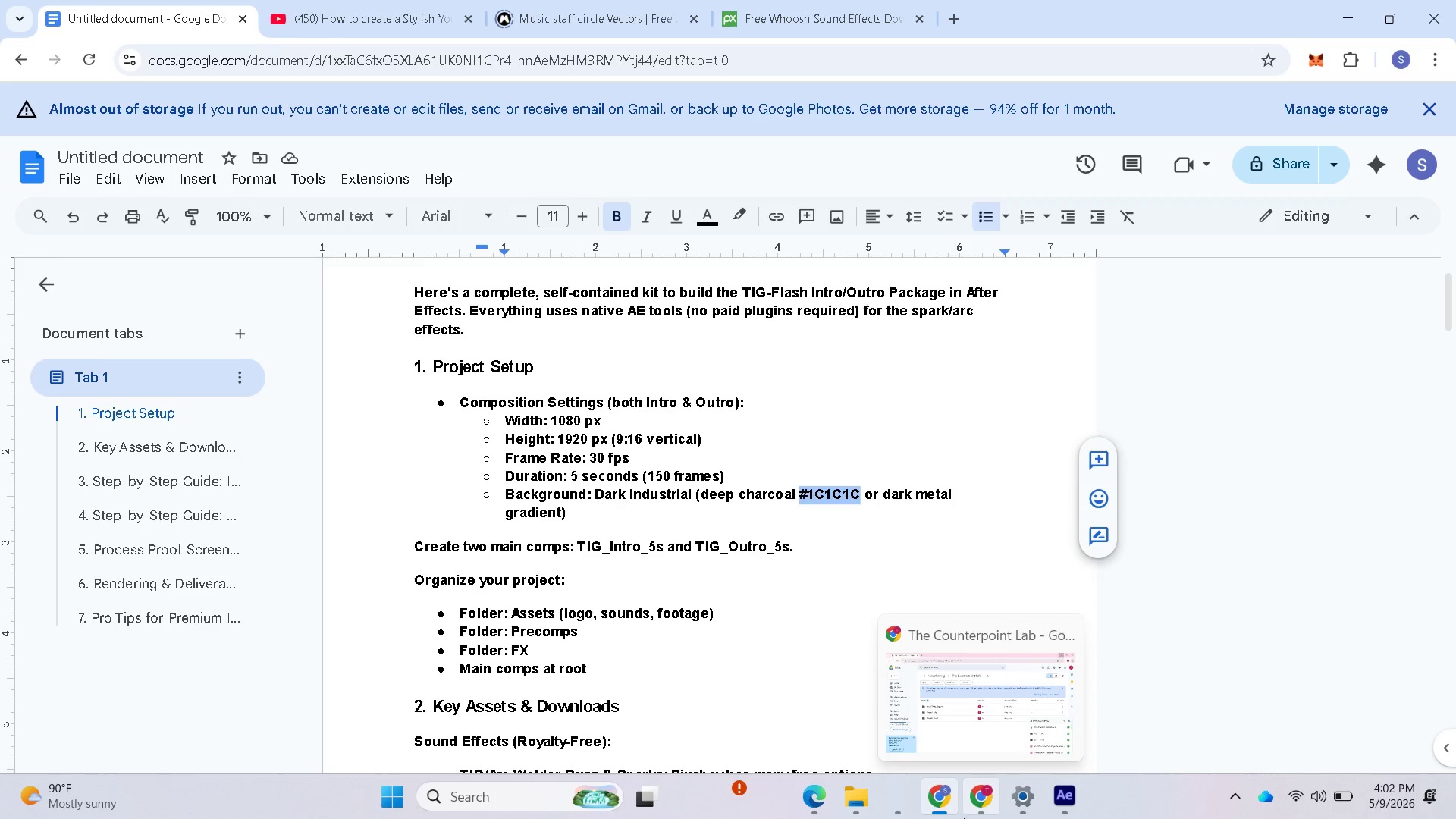 
wait(6.36)
 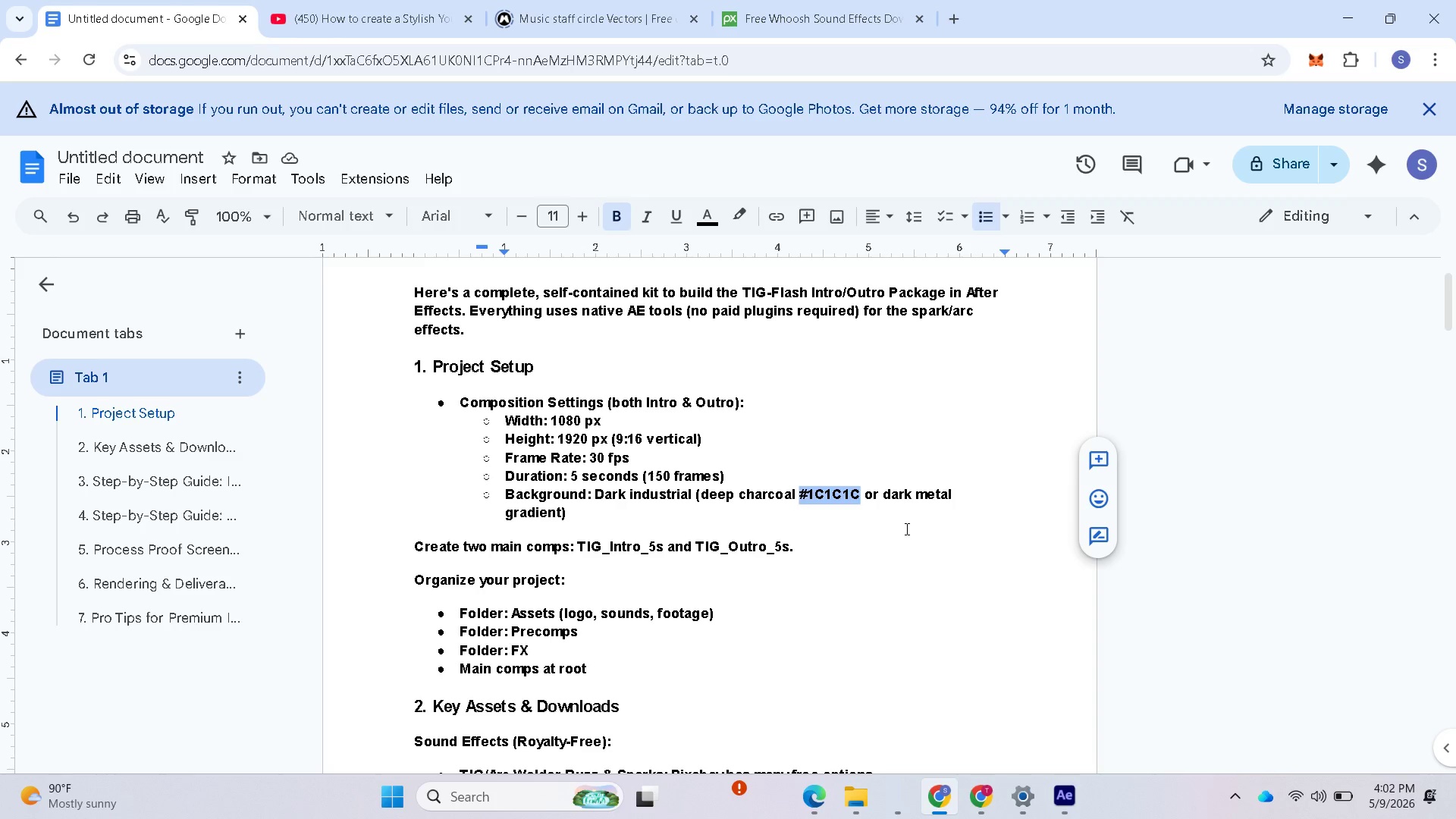 
left_click([1064, 795])
 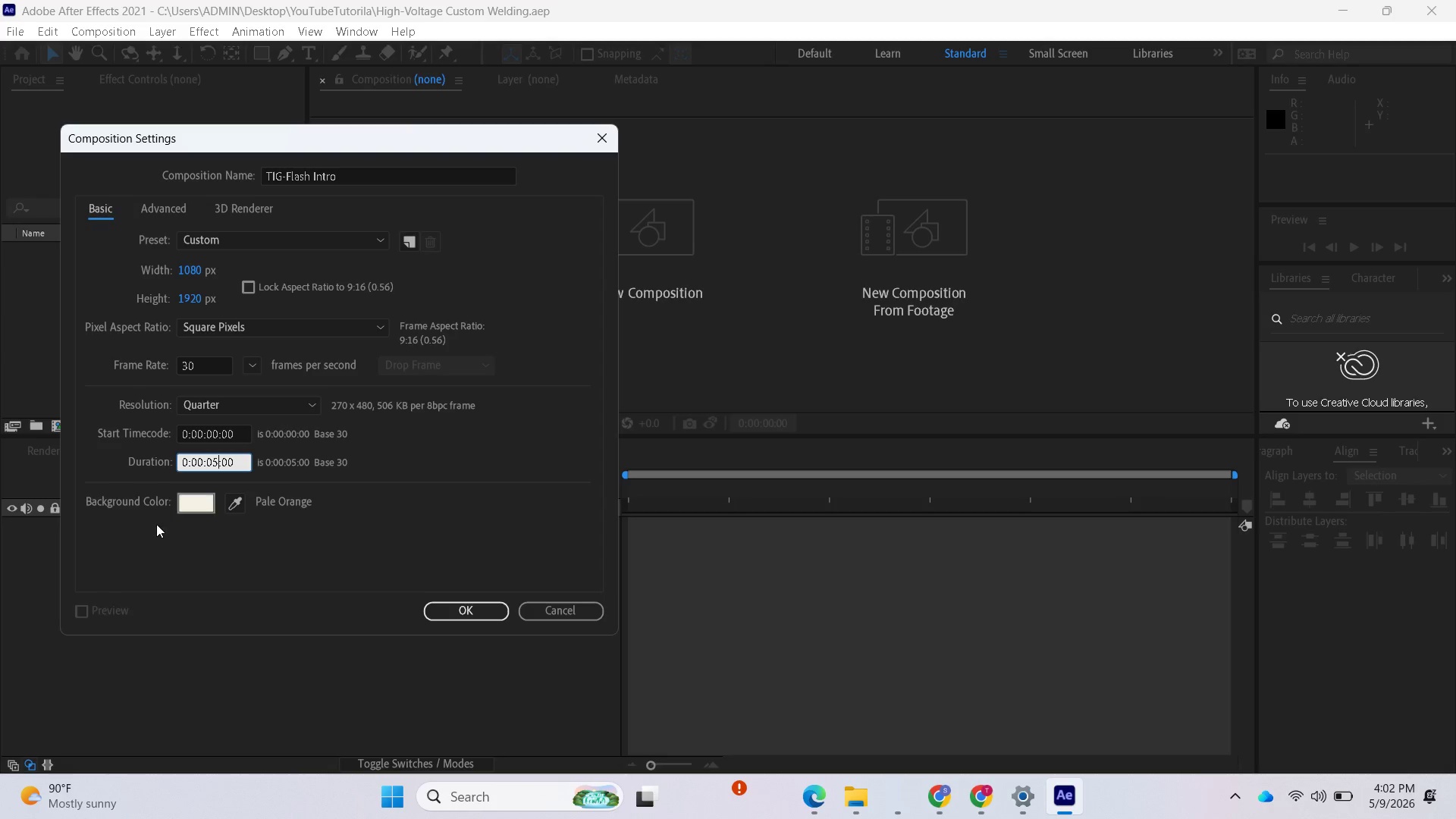 
left_click([193, 507])
 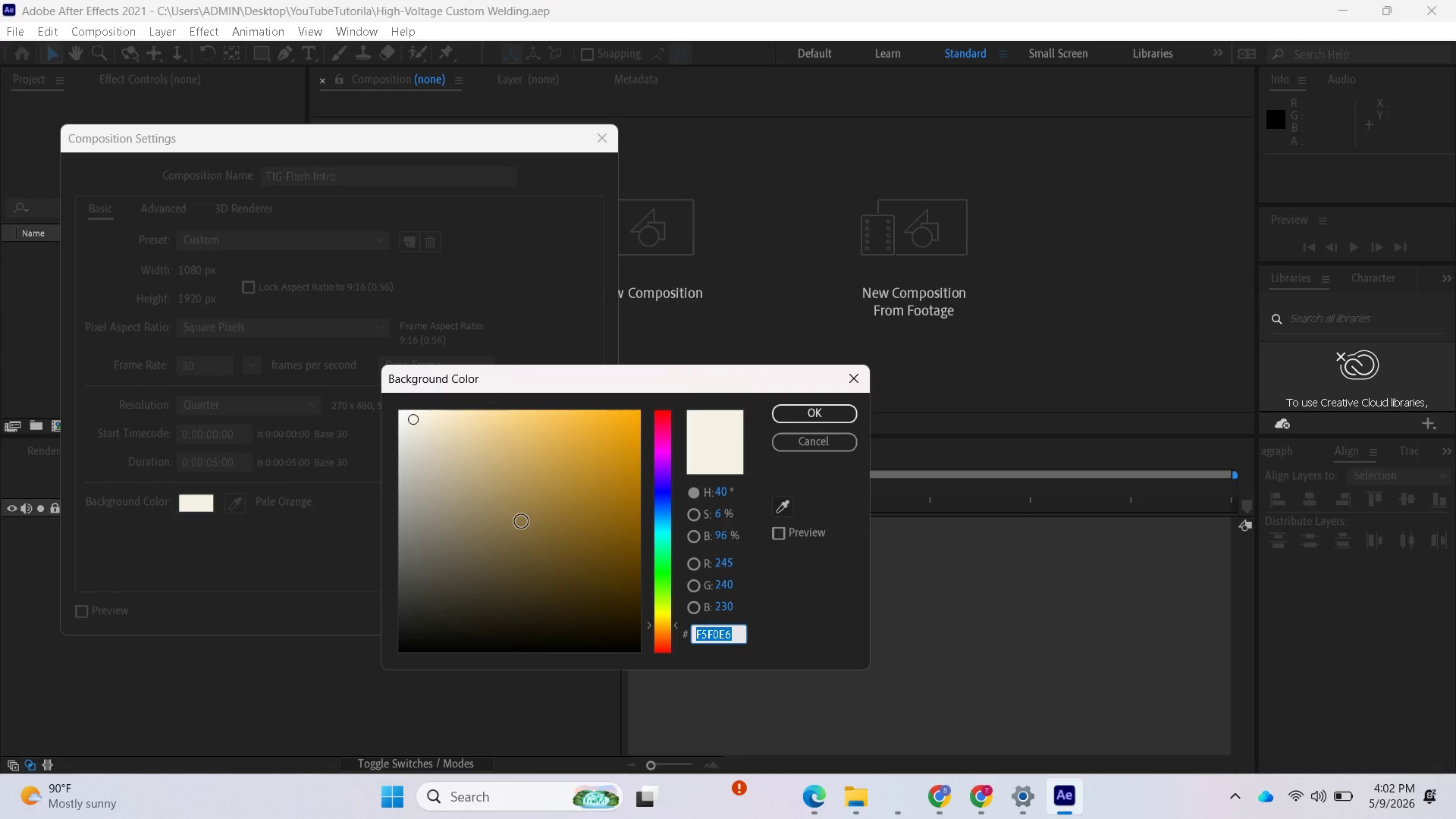 
key(Control+V)
 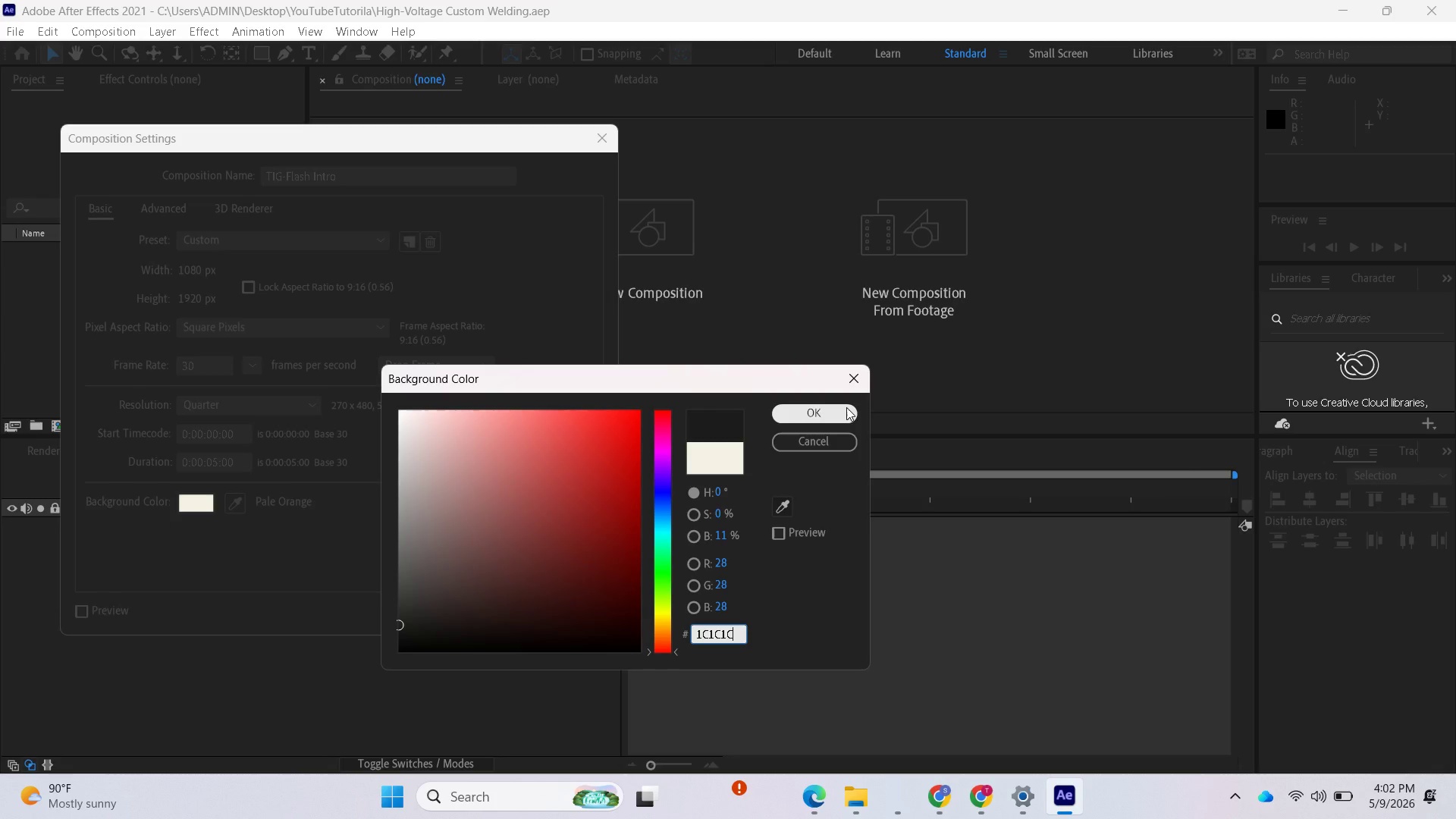 
left_click([846, 407])
 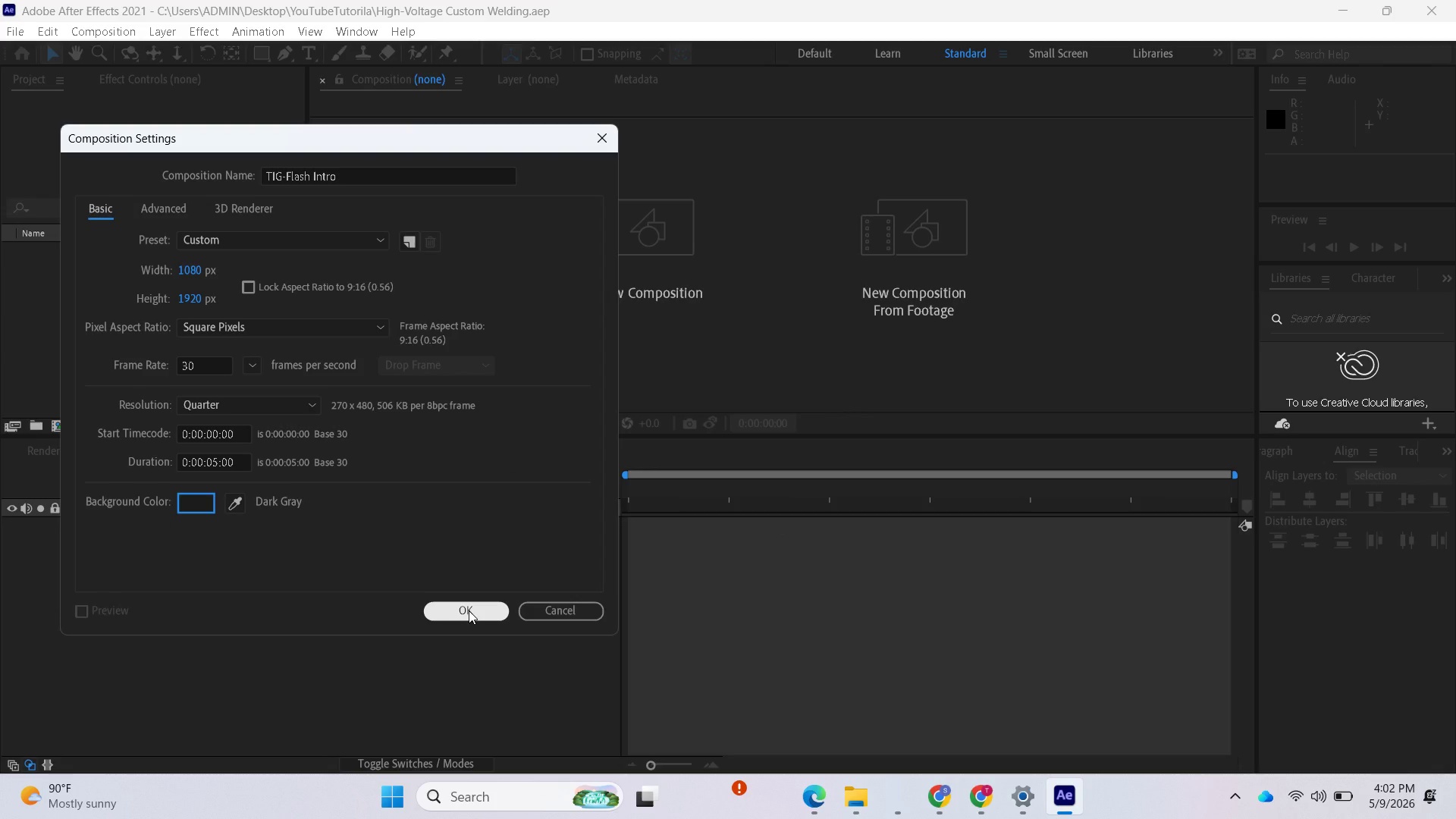 
left_click([469, 610])
 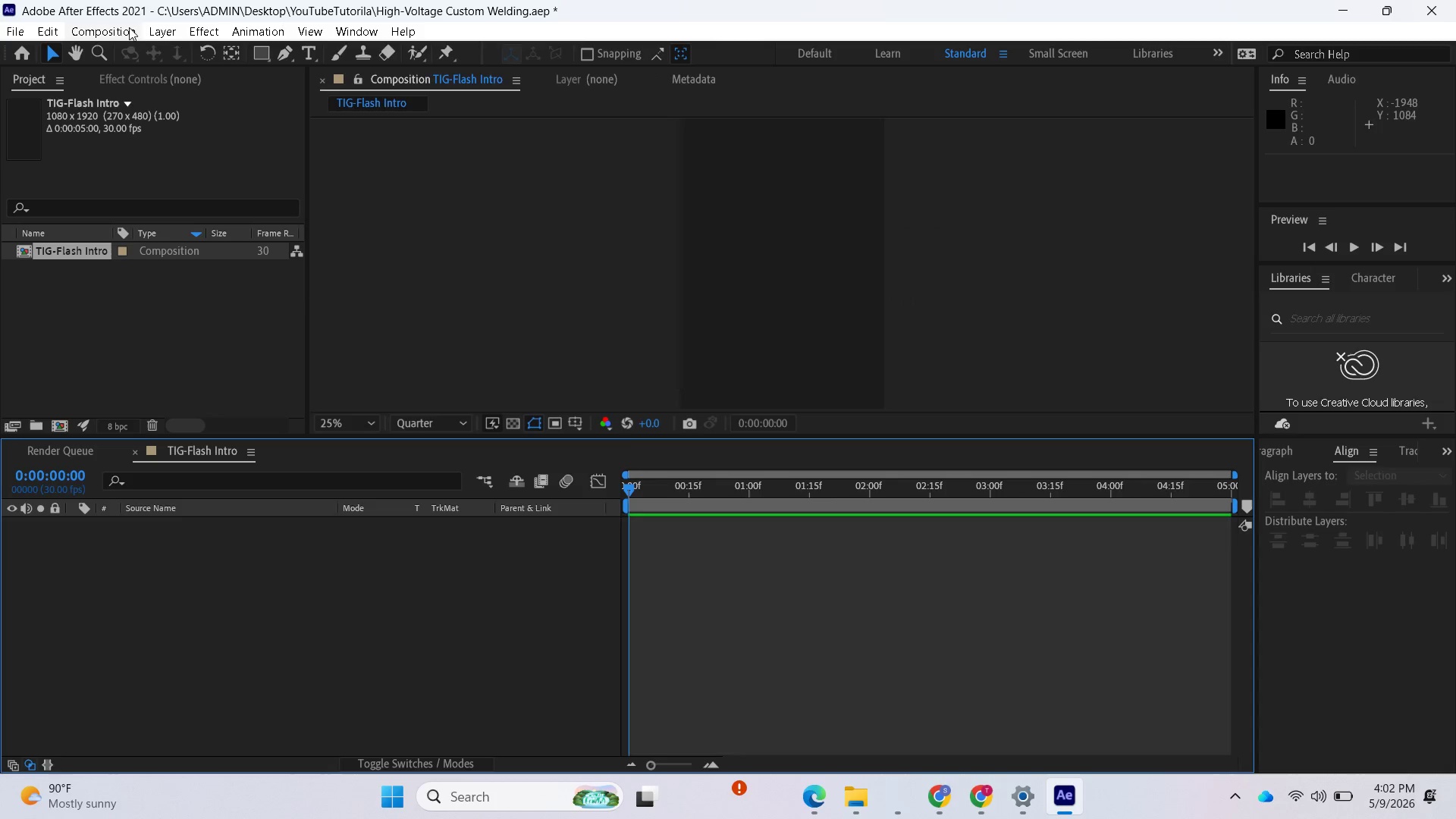 
wait(7.5)
 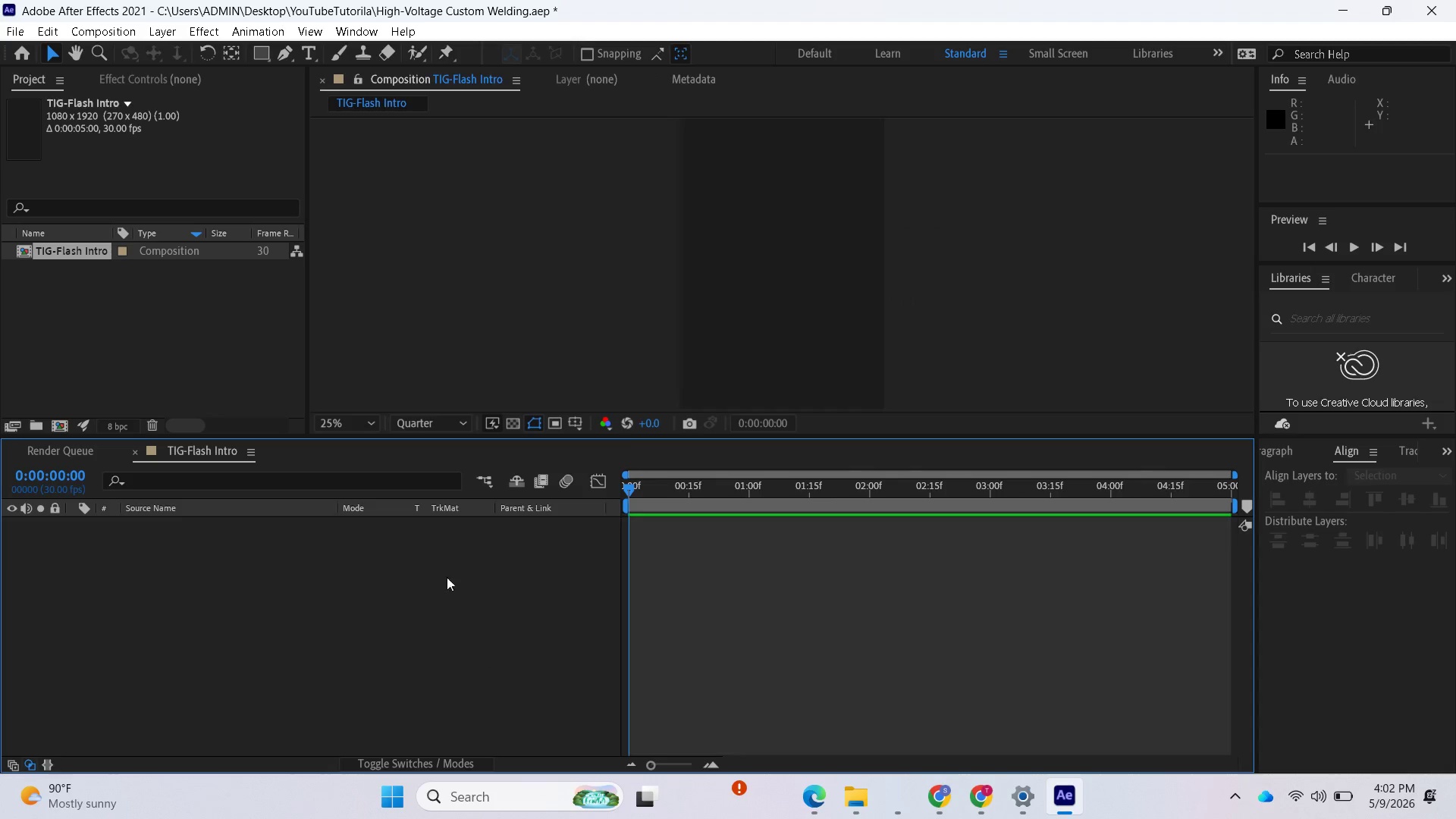 
left_click([123, 34])
 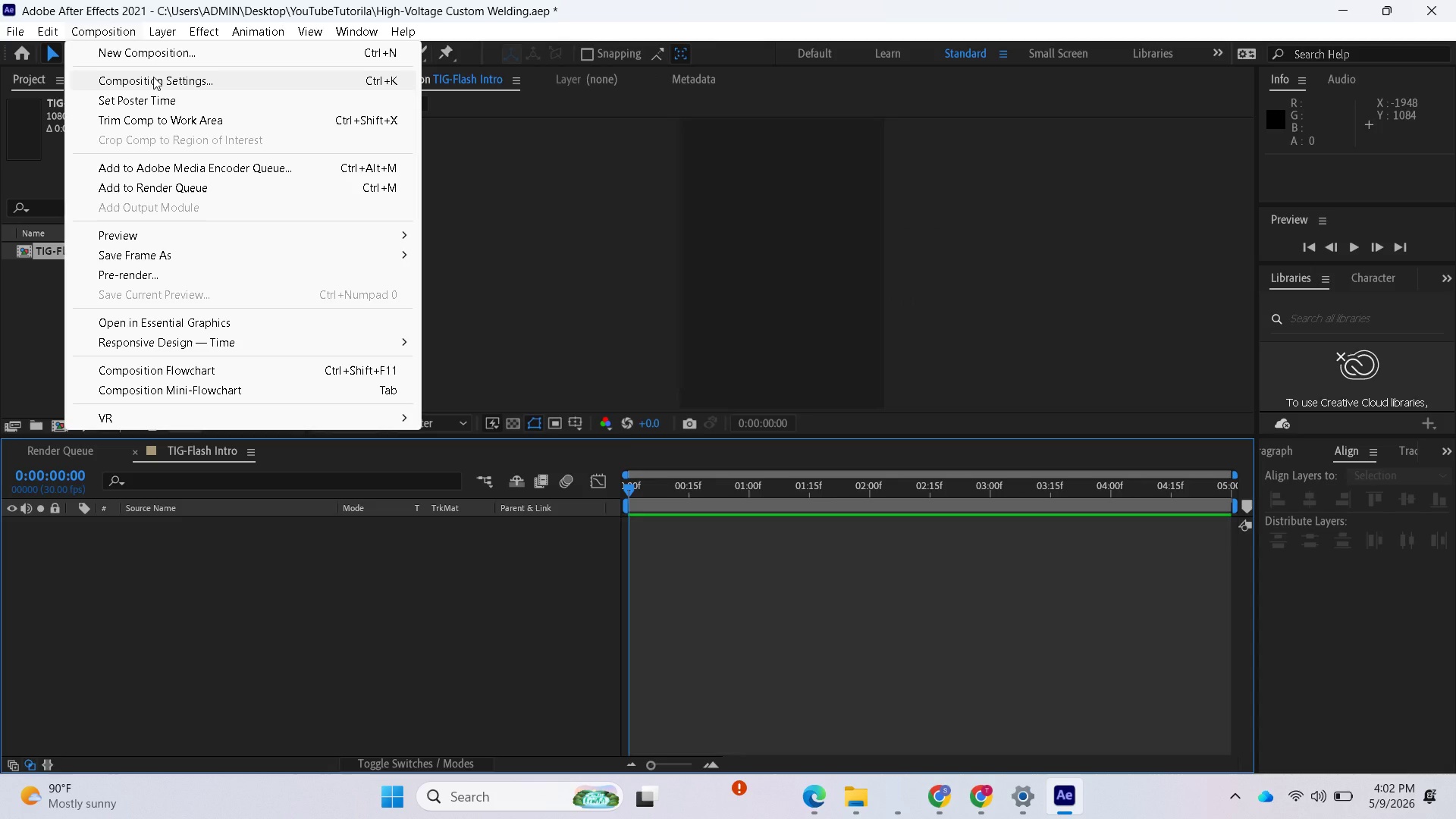 
left_click([153, 77])
 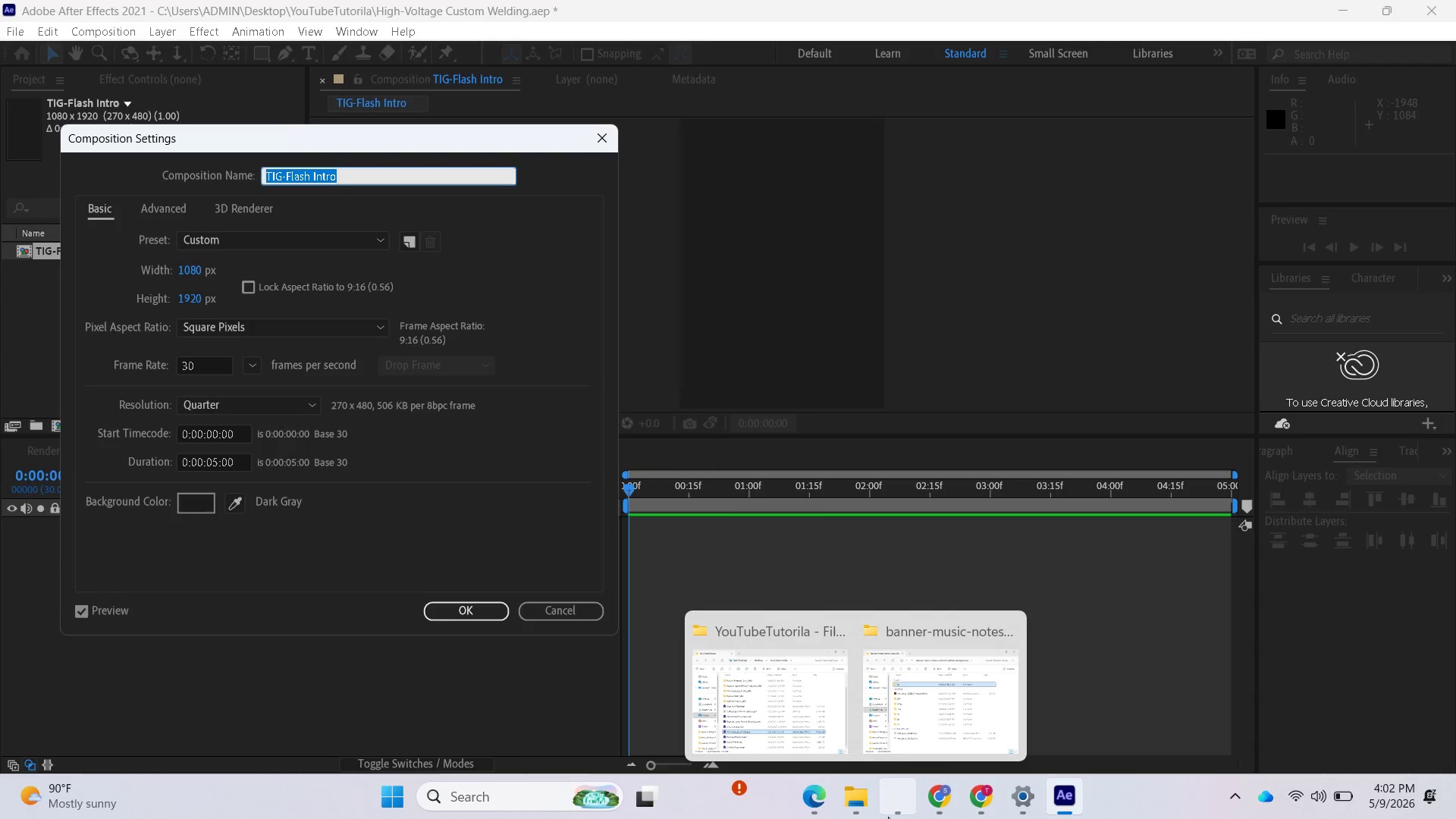 
wait(5.38)
 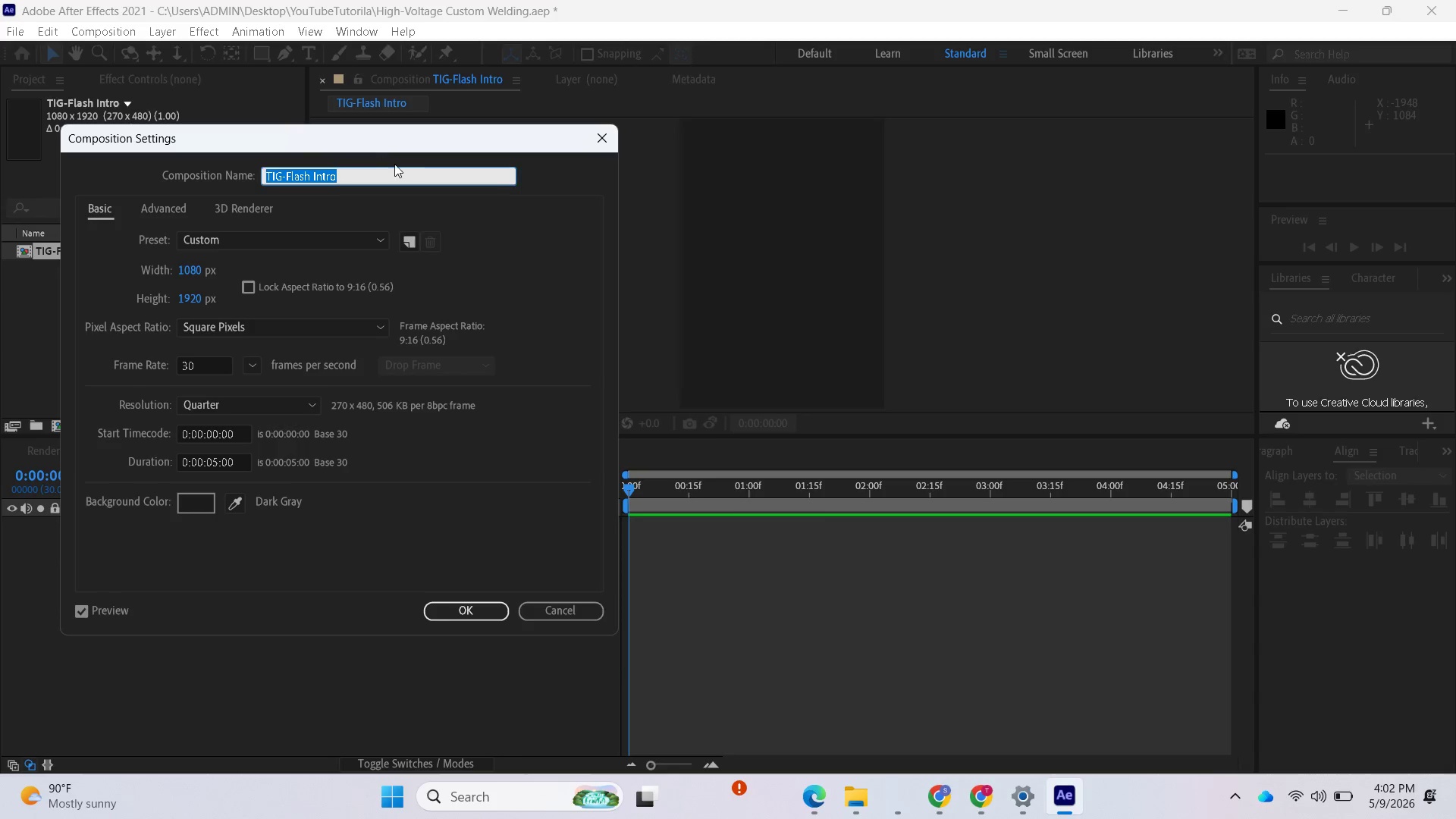 
left_click([946, 719])
 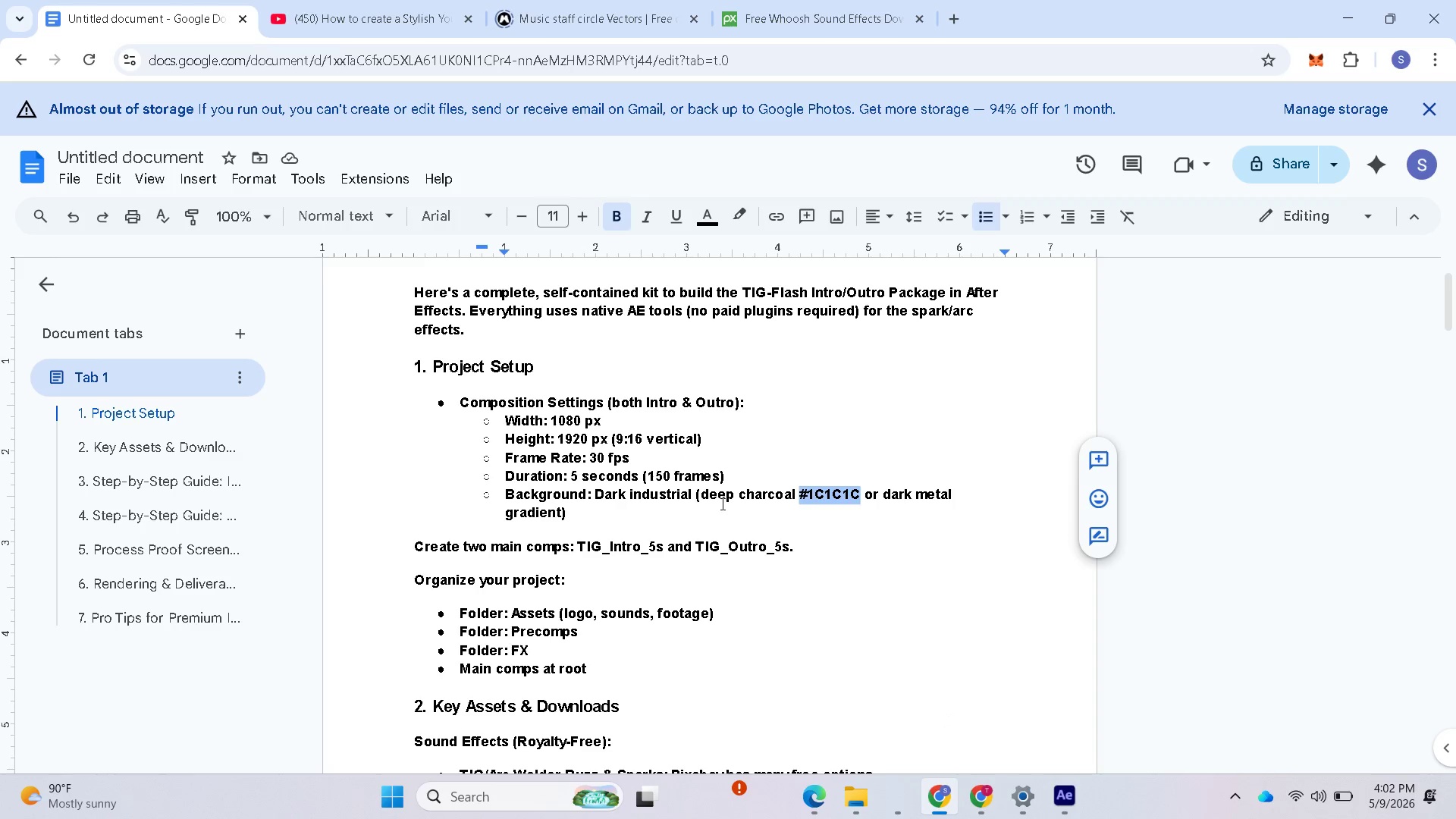 
scroll: coordinate [774, 493], scroll_direction: up, amount: 2.0
 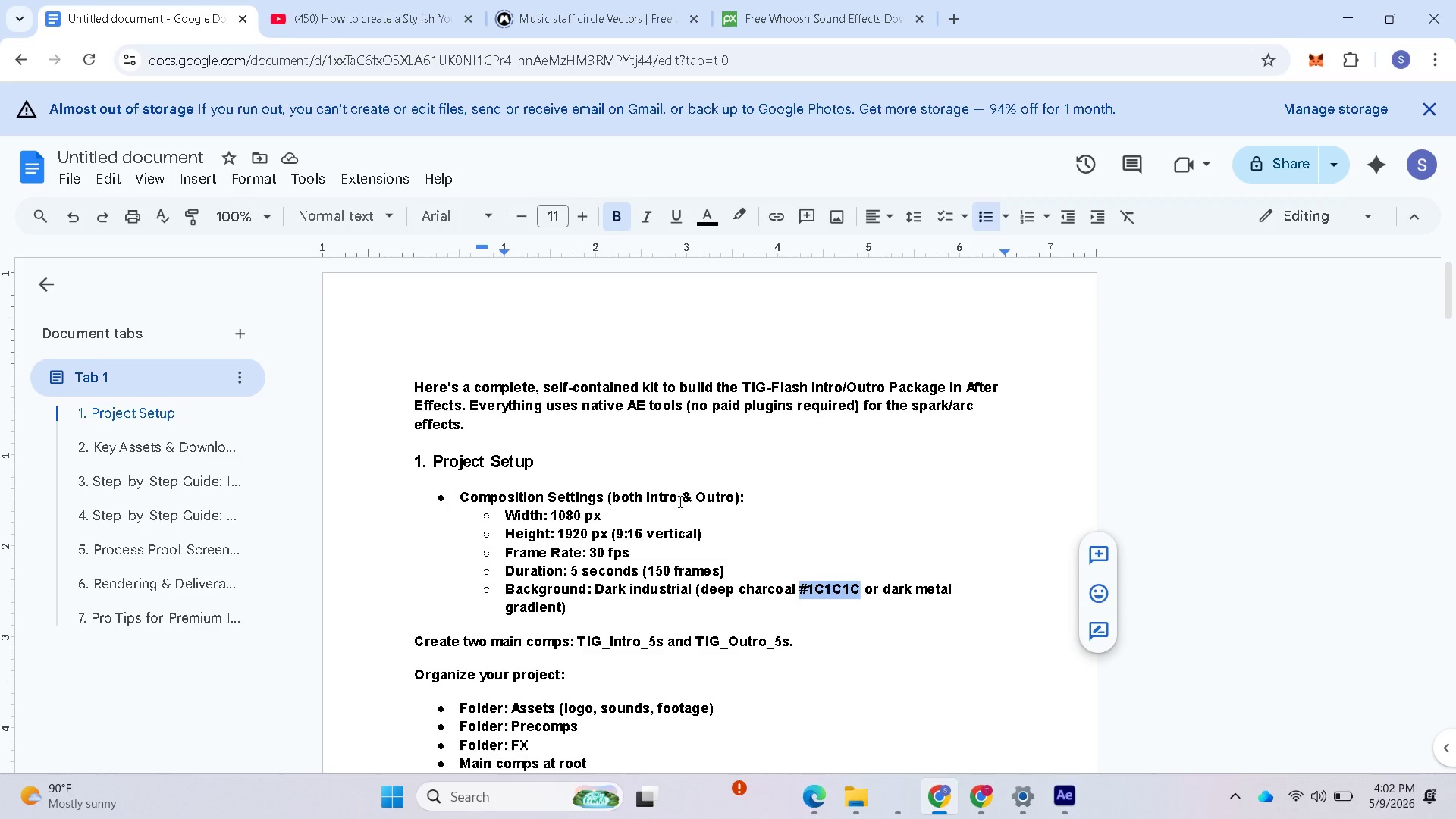 
left_click_drag(start_coordinate=[695, 493], to_coordinate=[735, 496])
 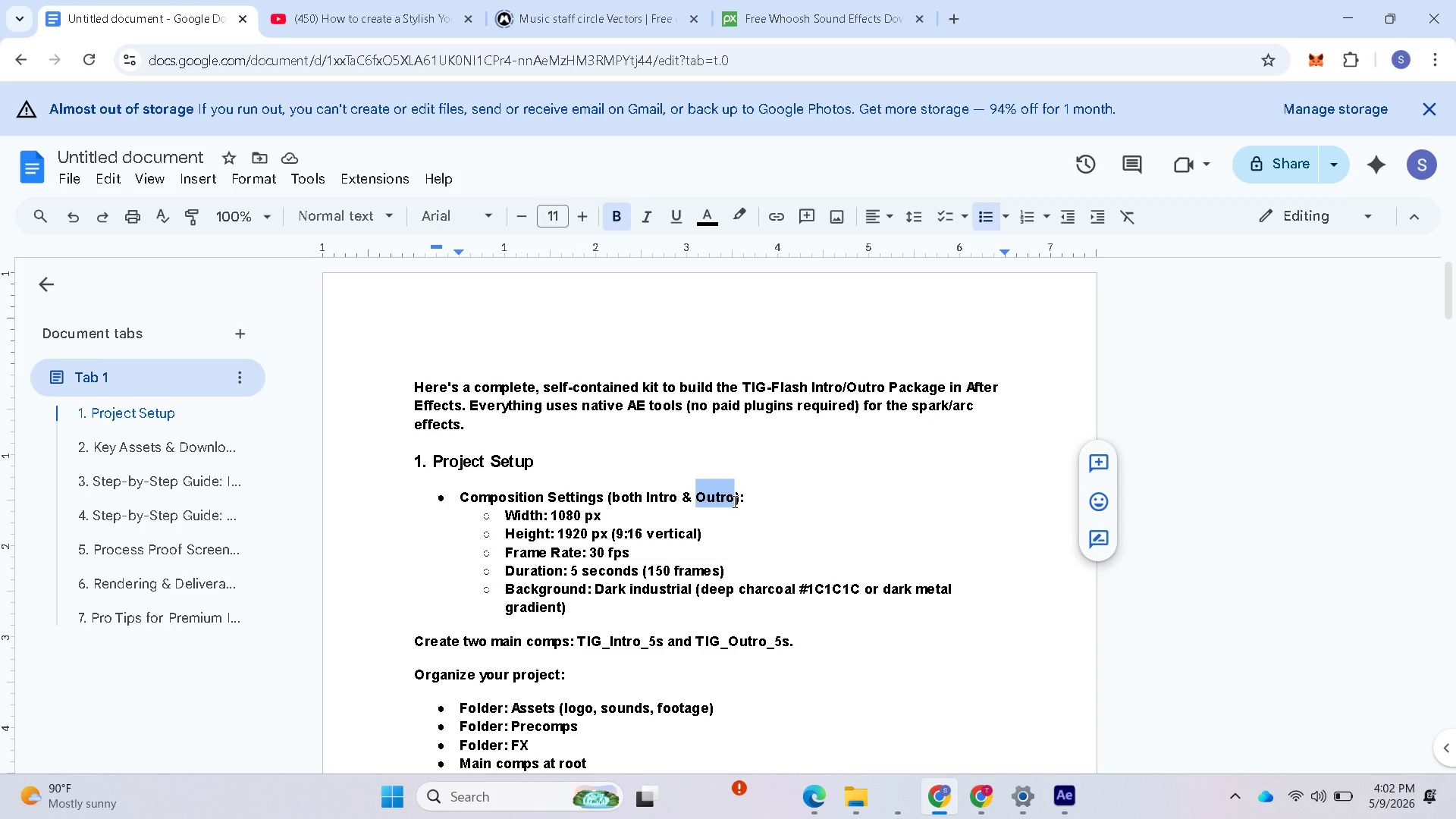 
key(Control+C)
 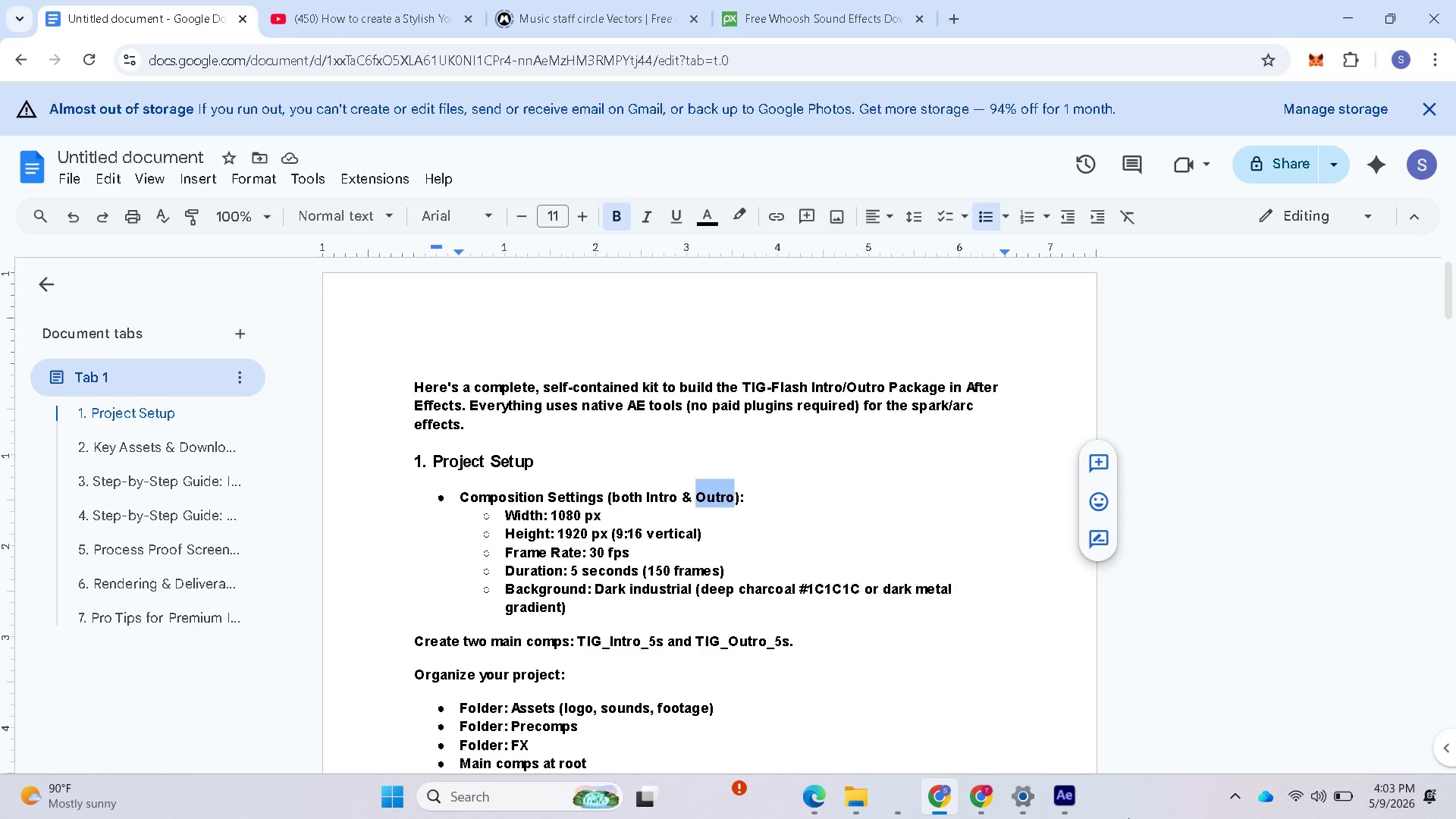 
left_click([1077, 796])
 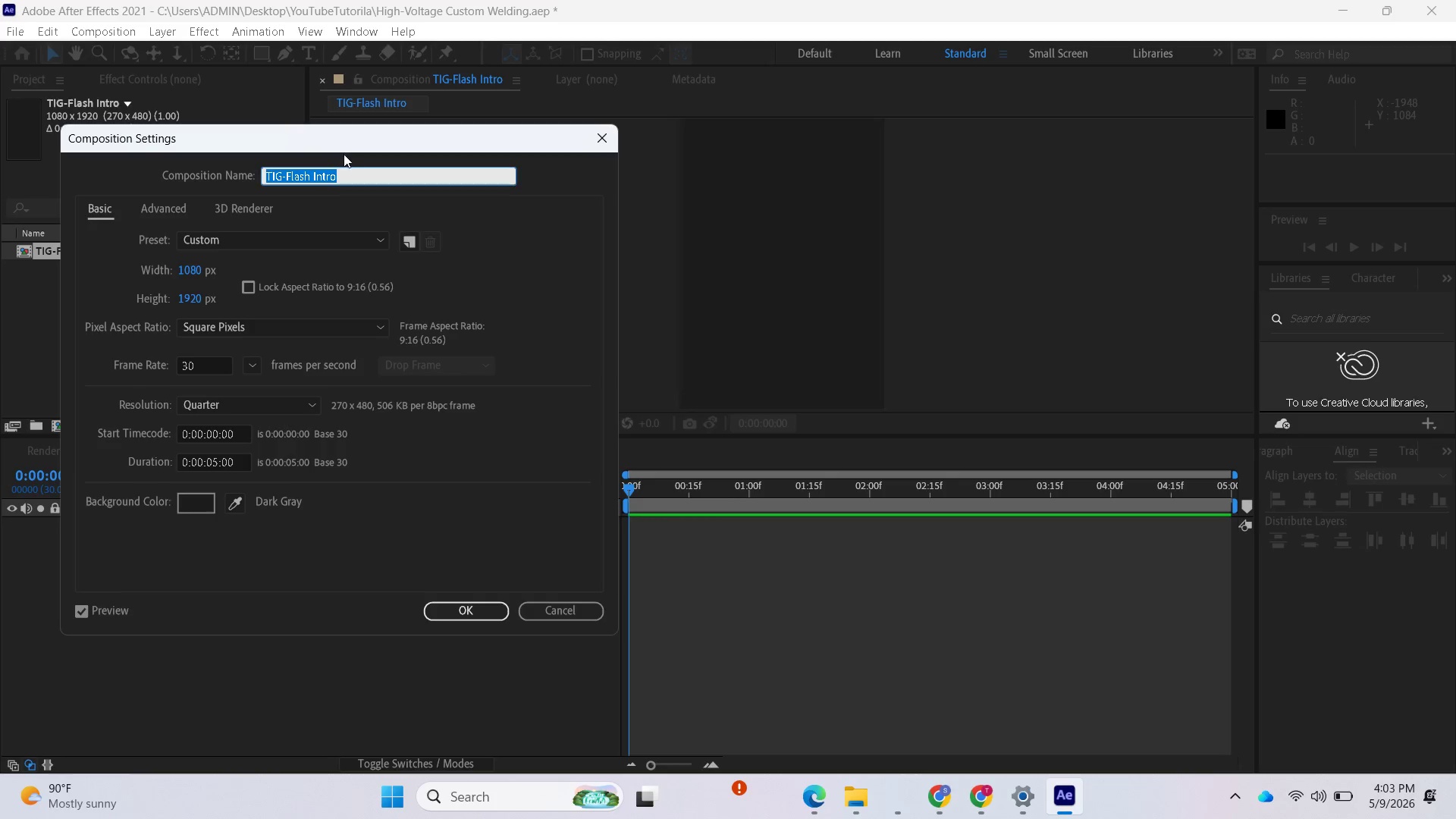 
left_click([338, 174])
 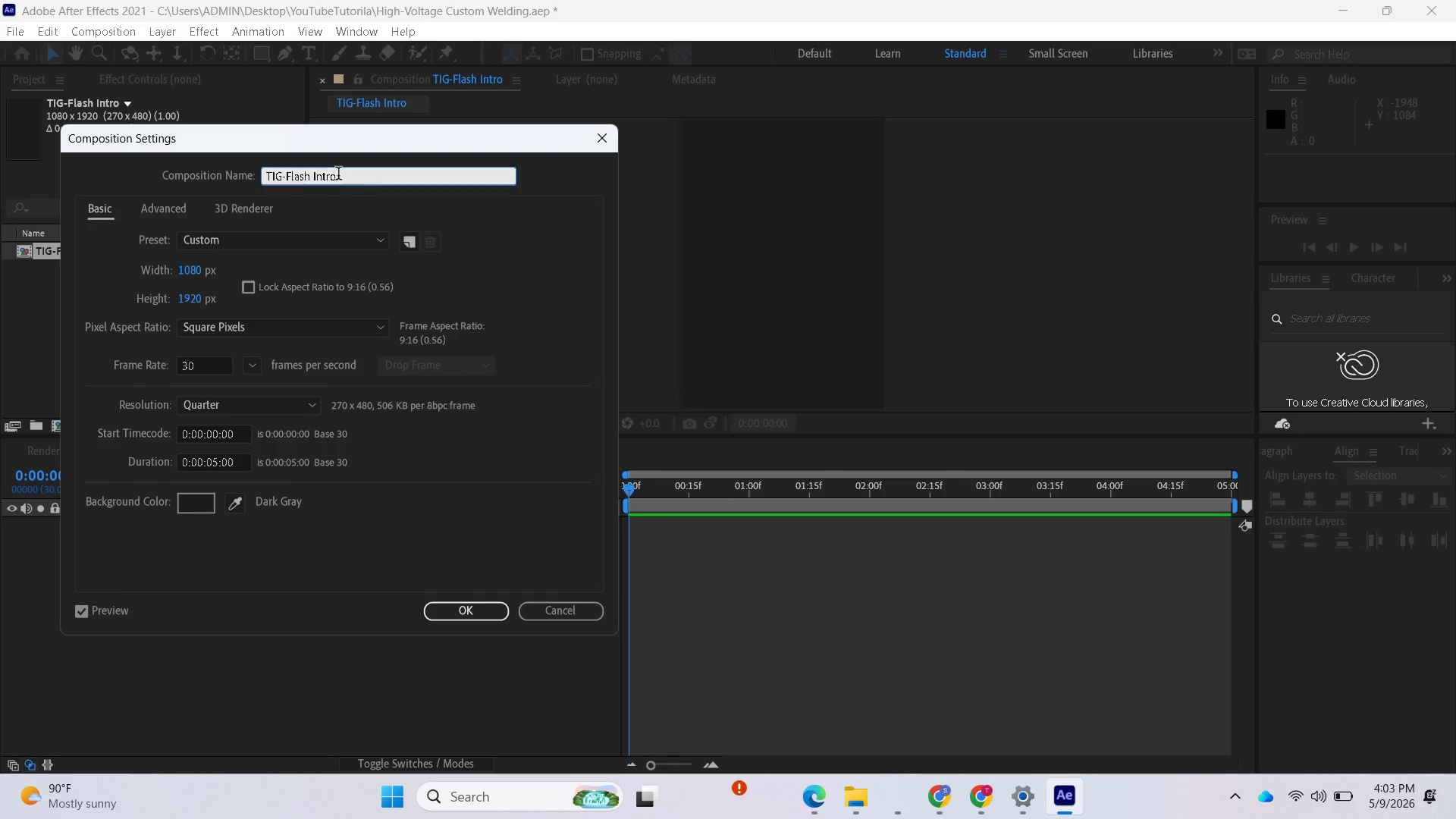 
left_click_drag(start_coordinate=[338, 175], to_coordinate=[314, 183])
 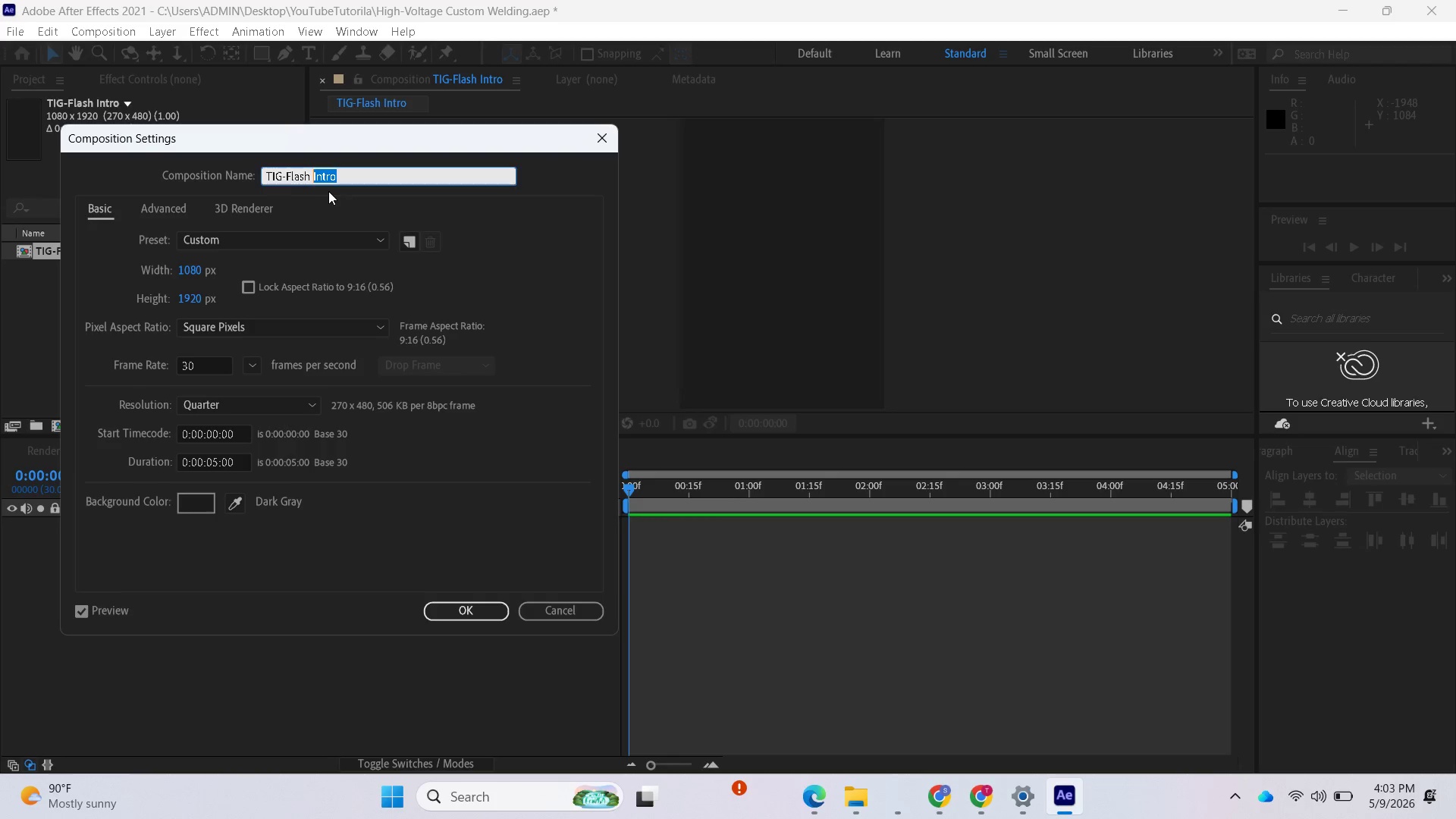 
key(Control+V)
 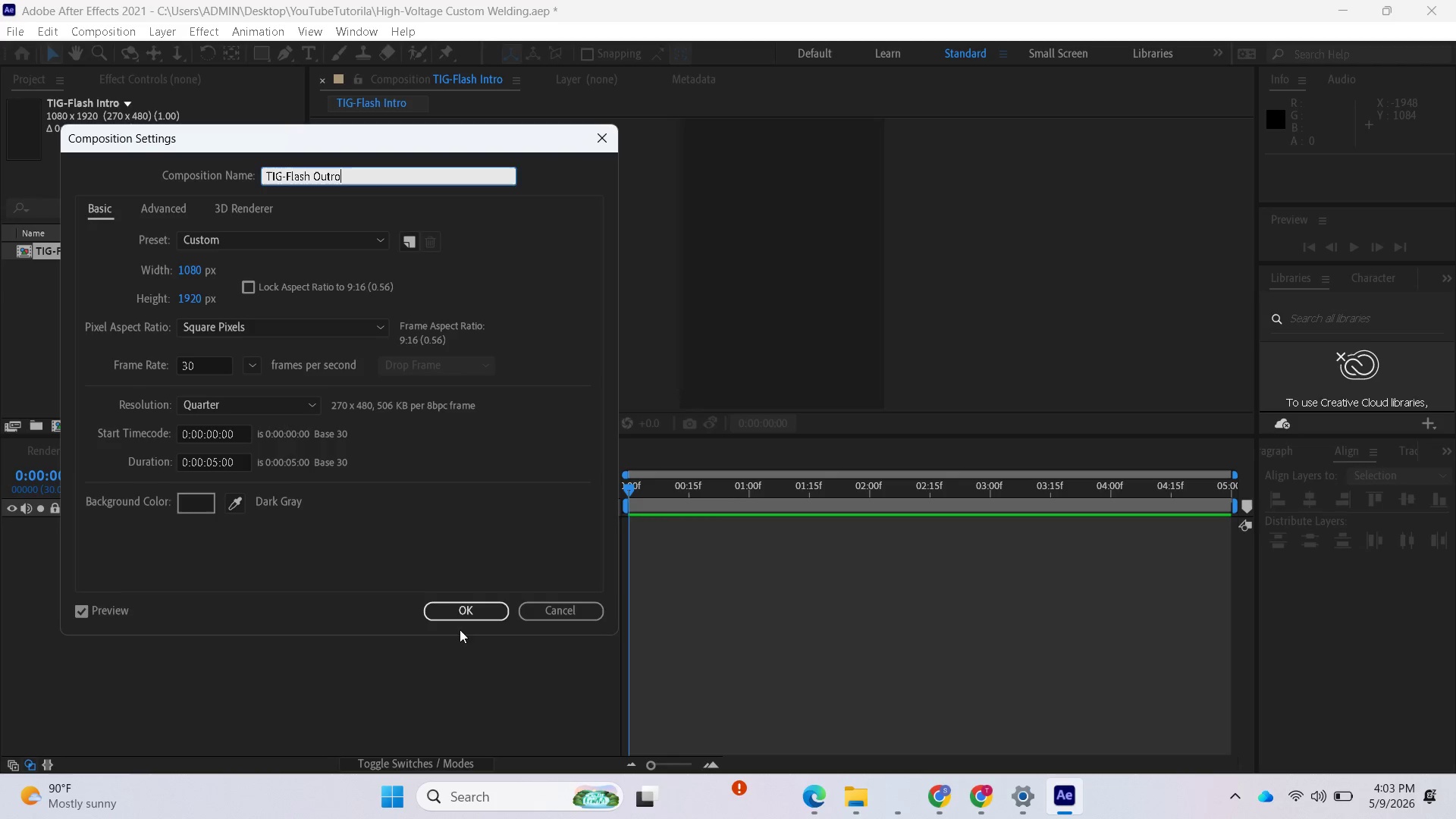 
left_click([460, 608])
 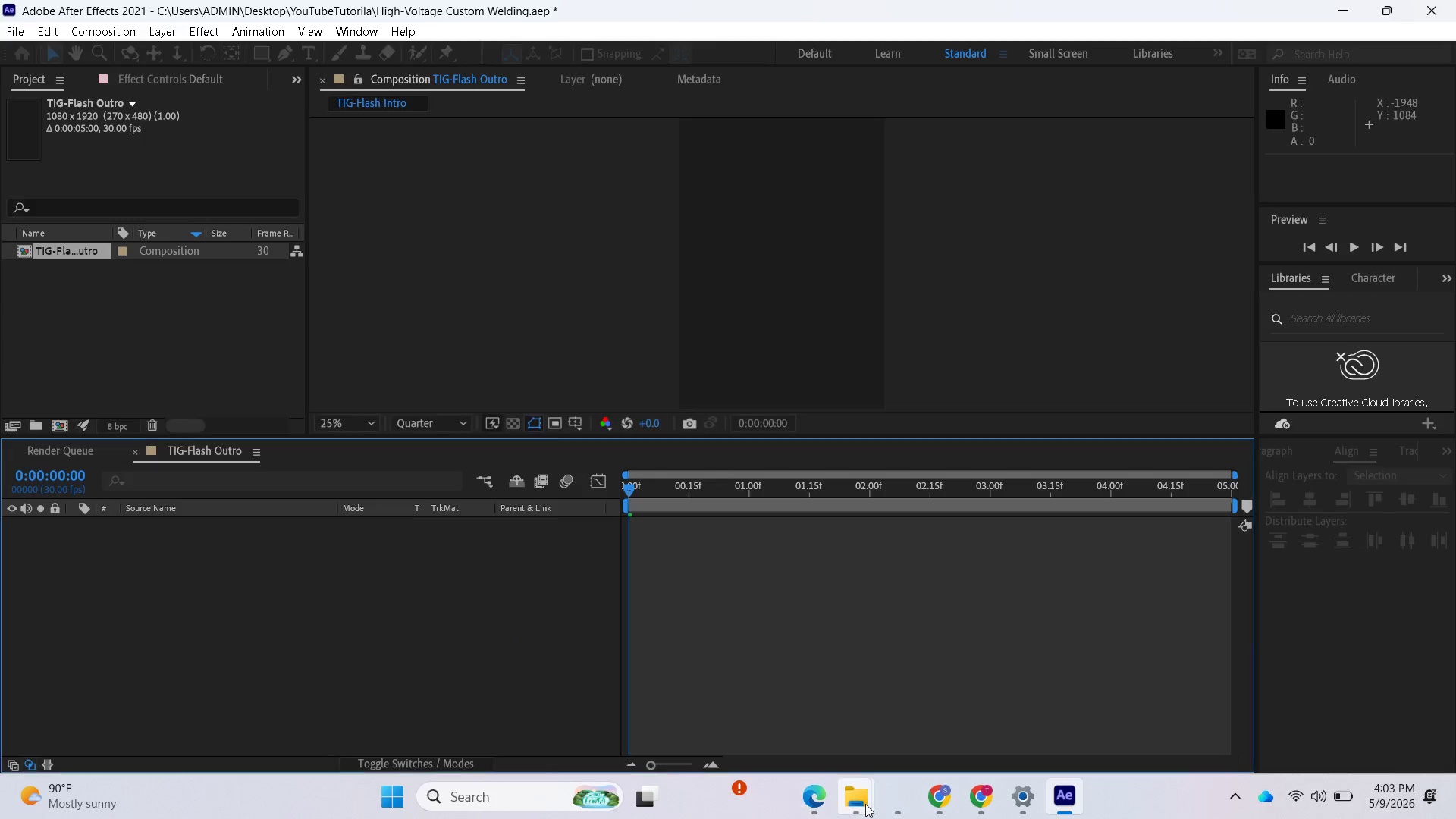 
mouse_move([849, 792])
 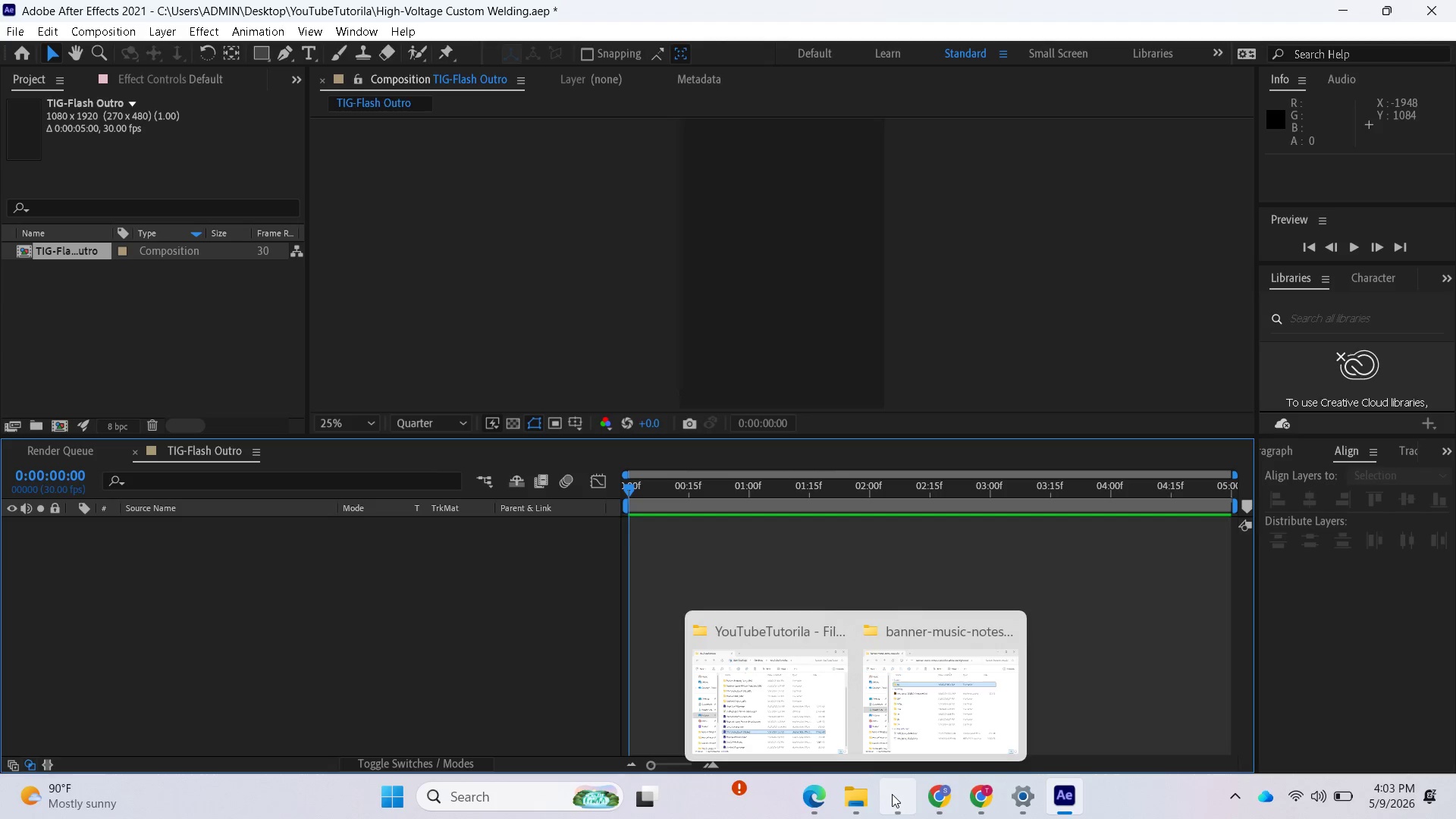 
left_click([893, 794])